 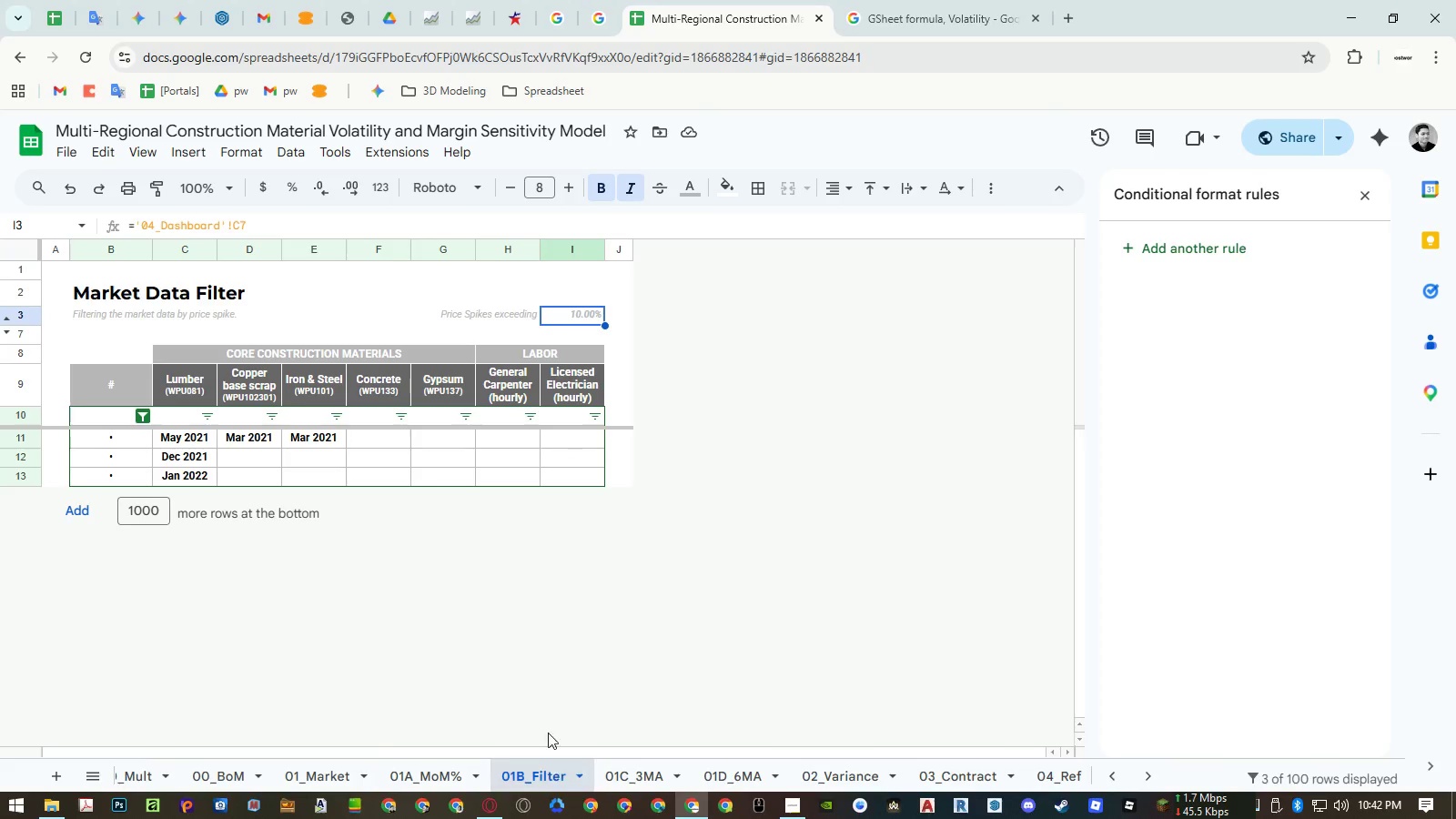 
left_click([569, 315])
 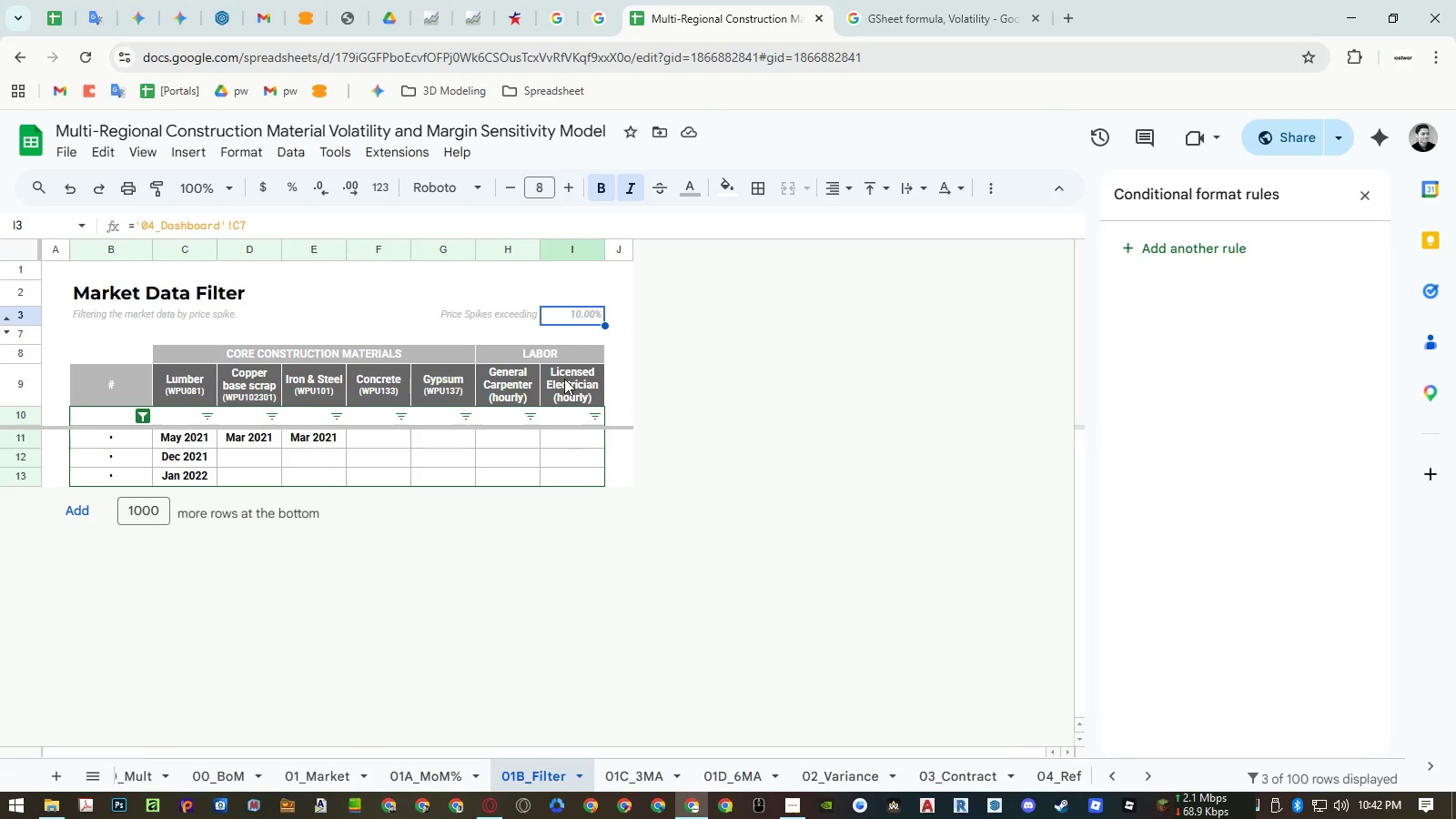 
key(Control+ControlLeft)
 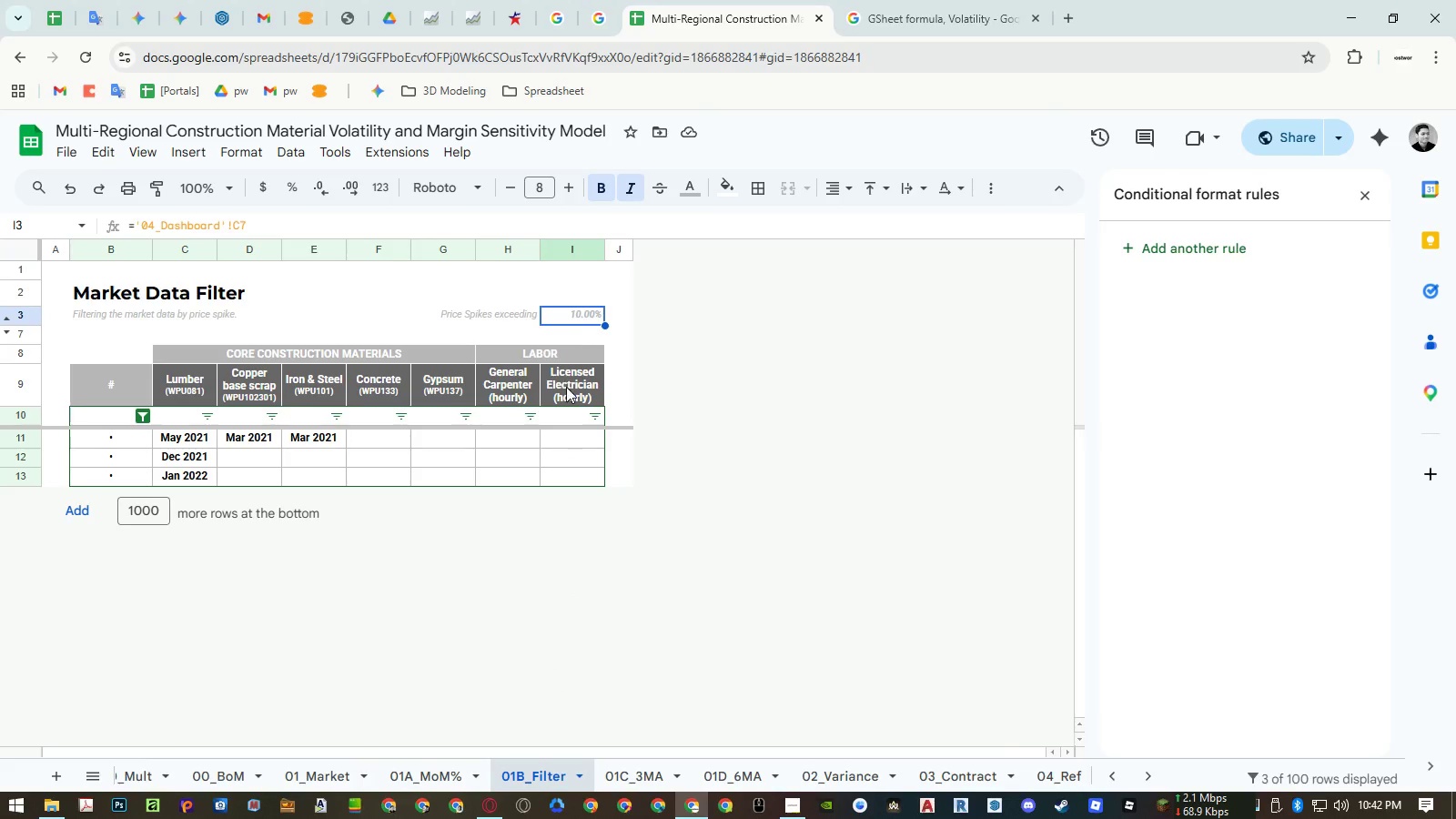 
key(Control+C)
 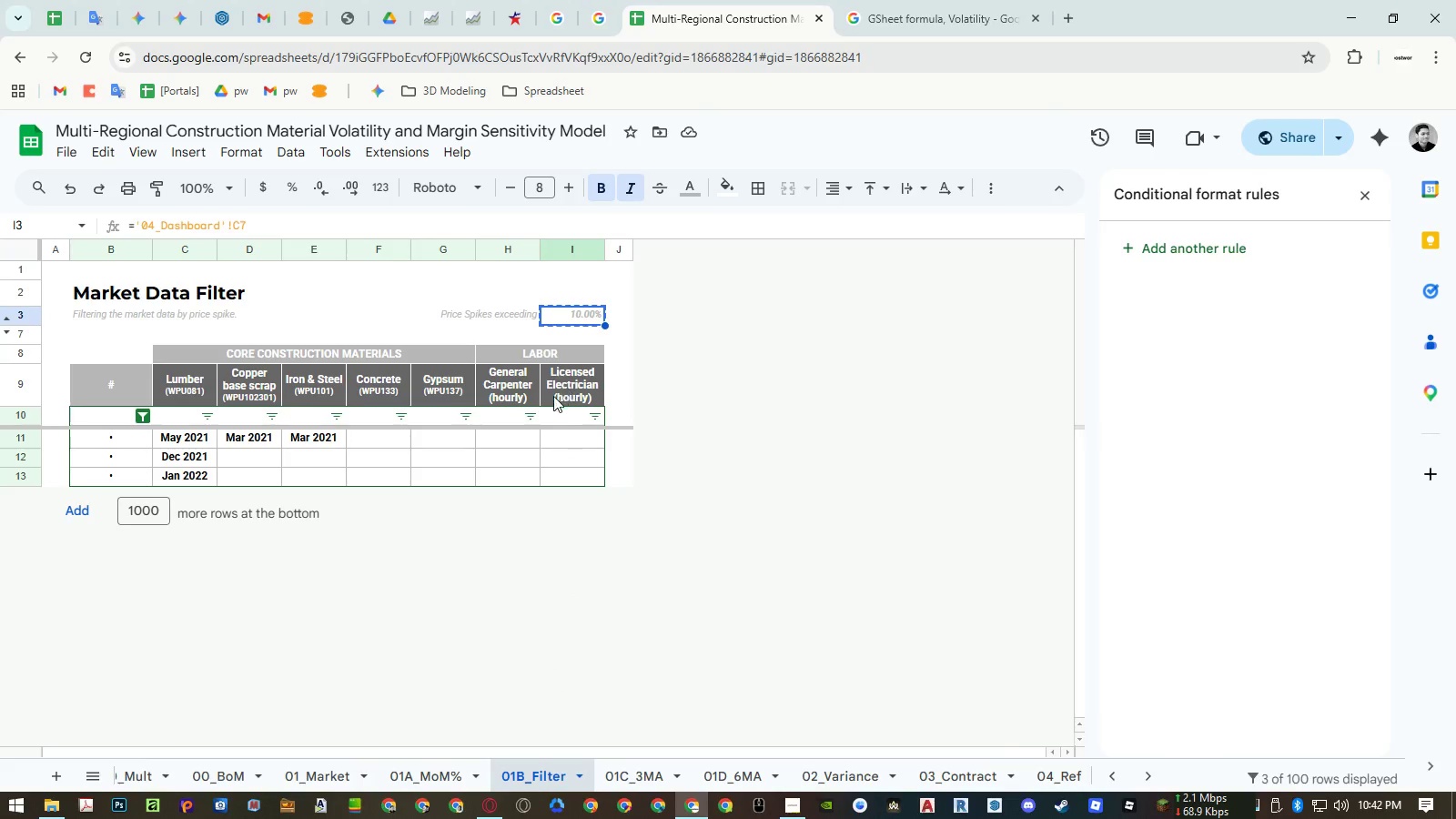 
key(Control+ControlLeft)
 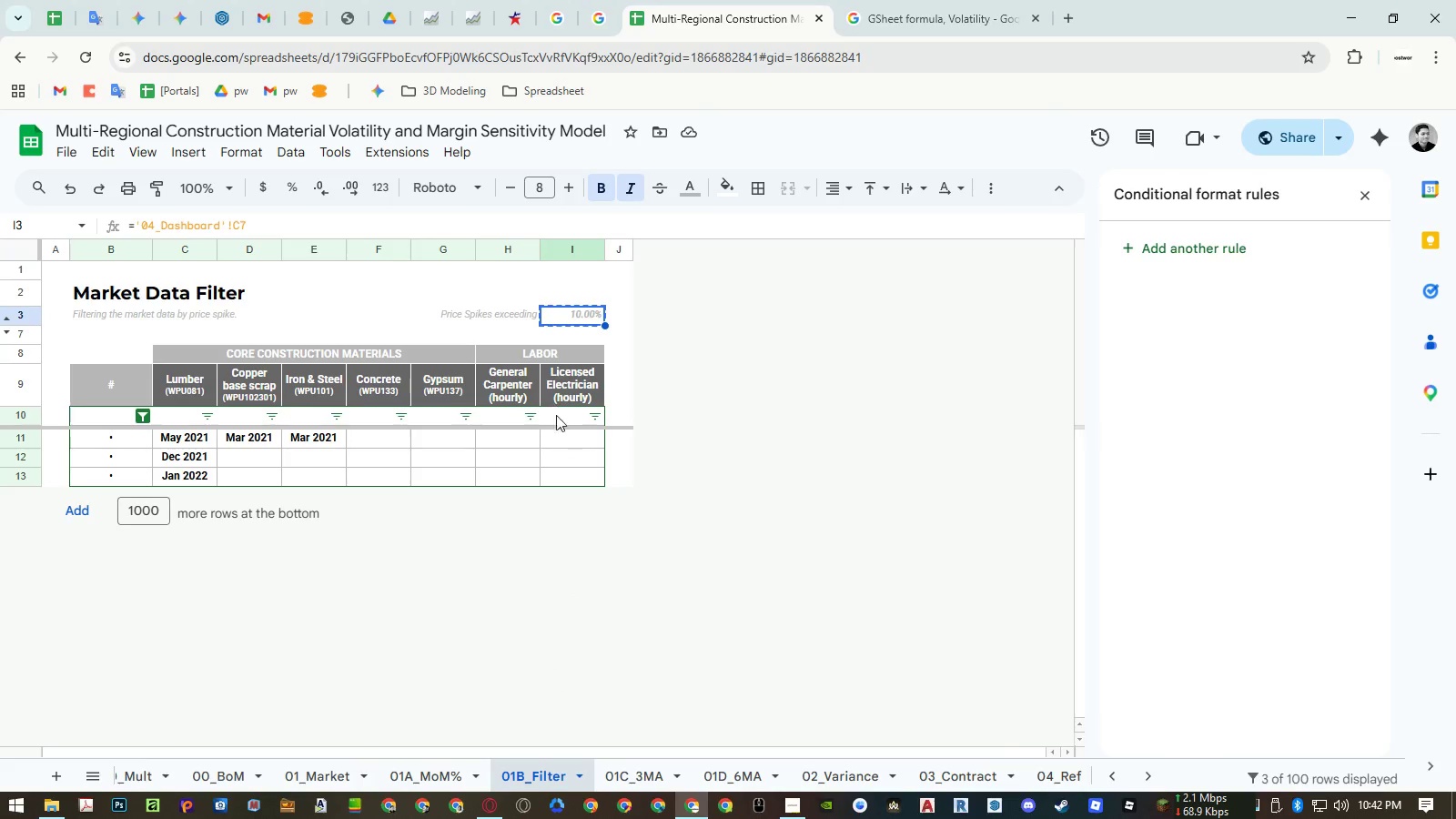 
key(Control+Shift+ShiftLeft)
 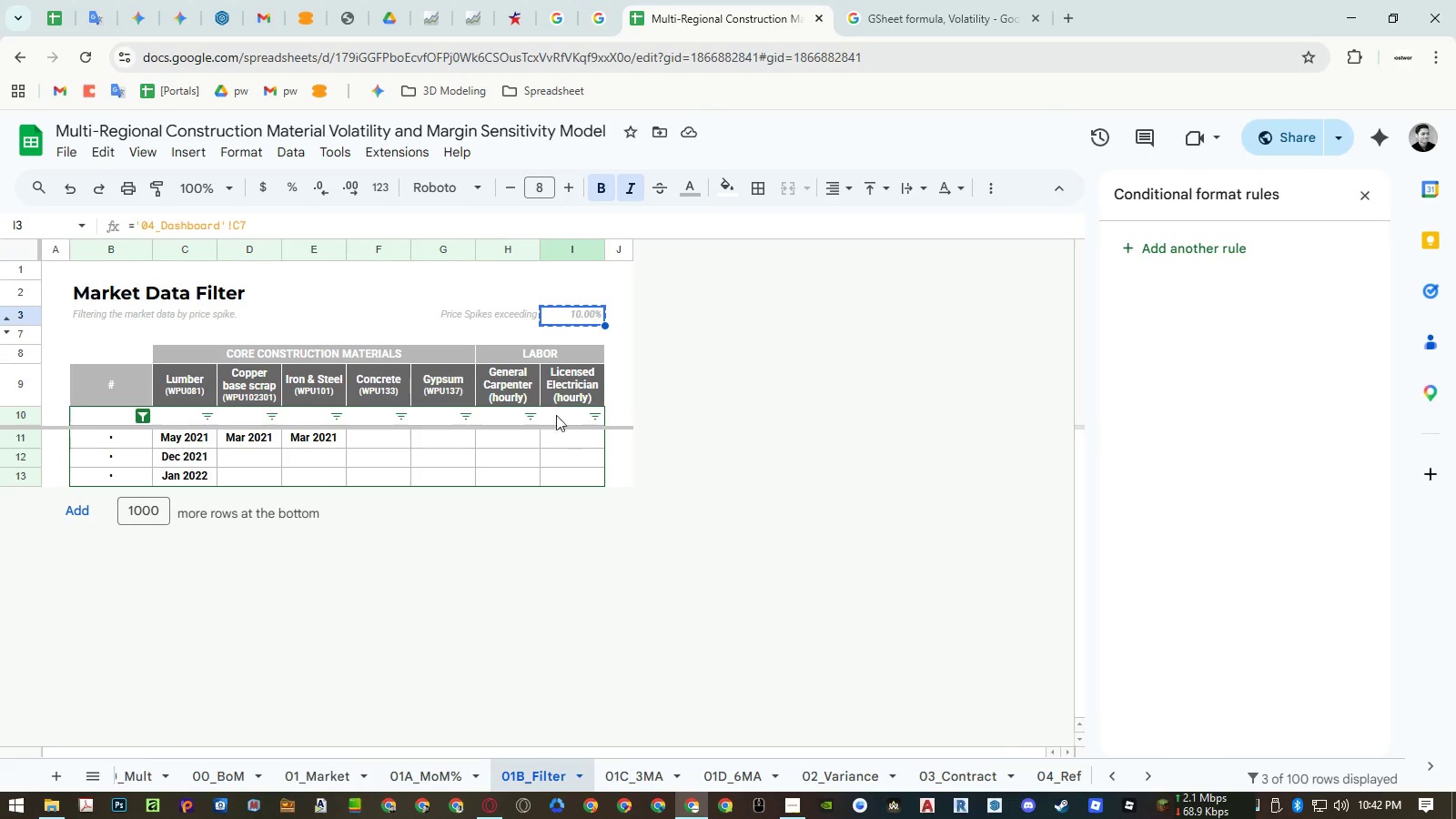 
key(Control+Shift+V)
 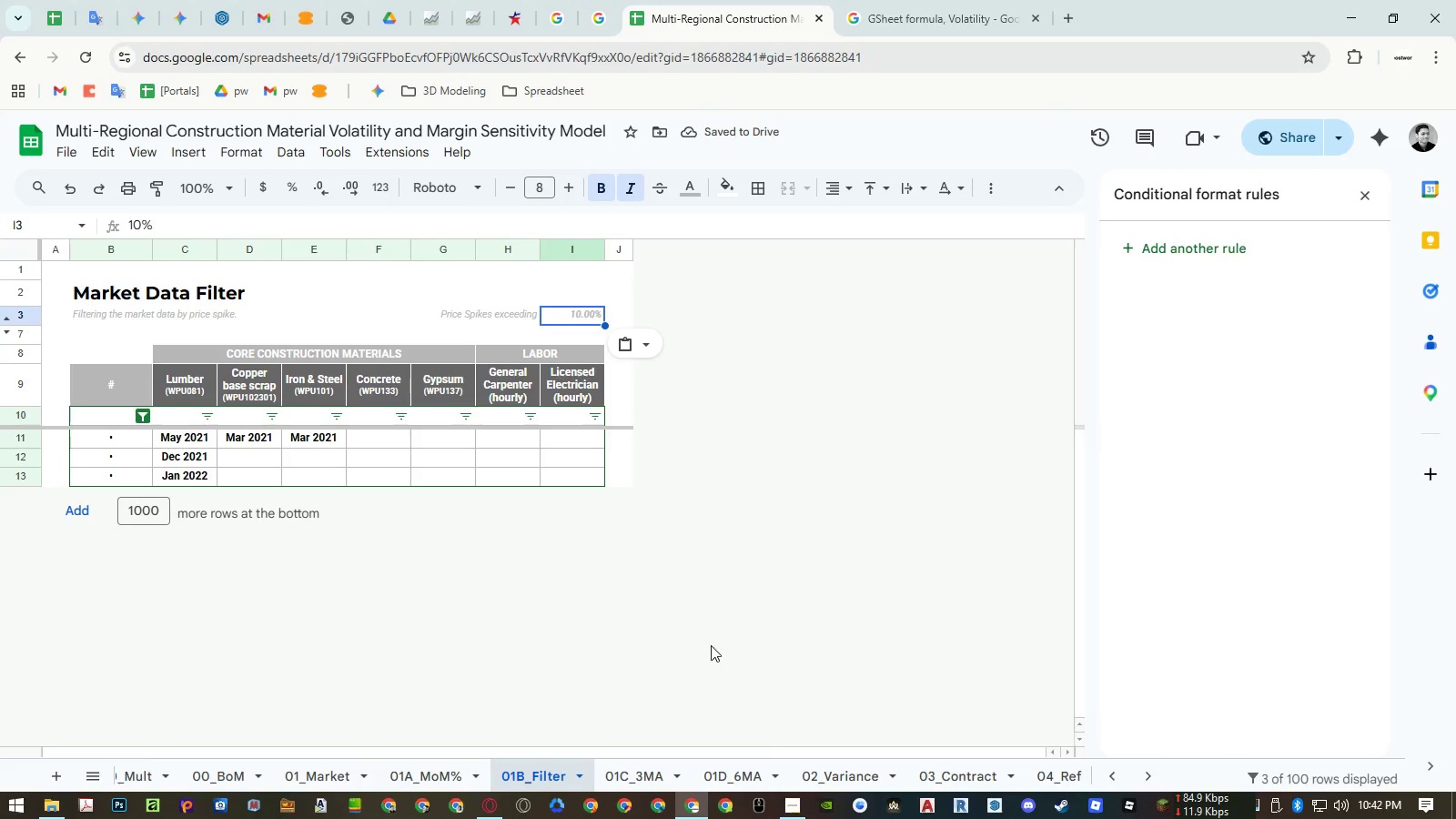 
wait(5.05)
 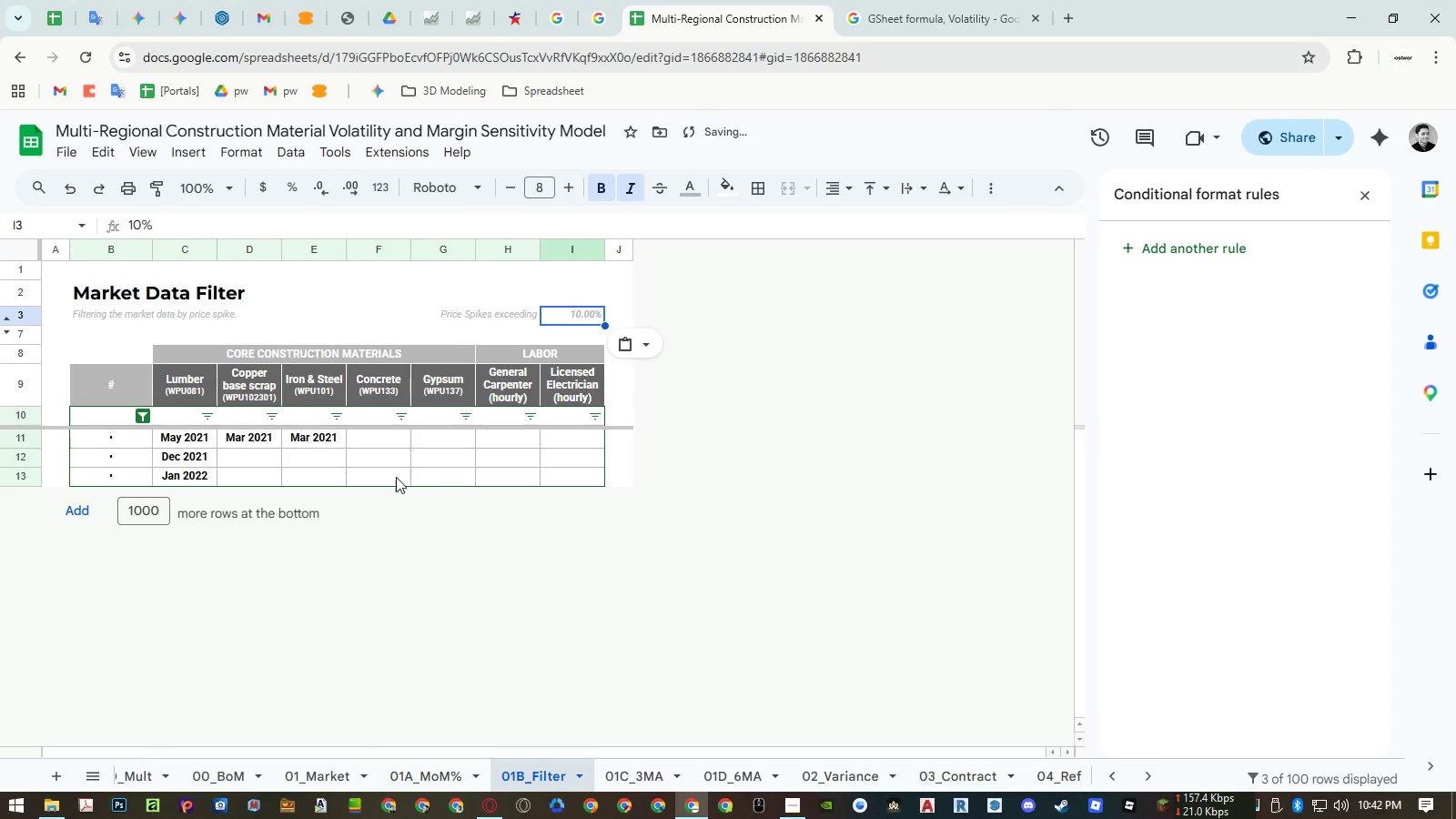 
left_click([445, 769])
 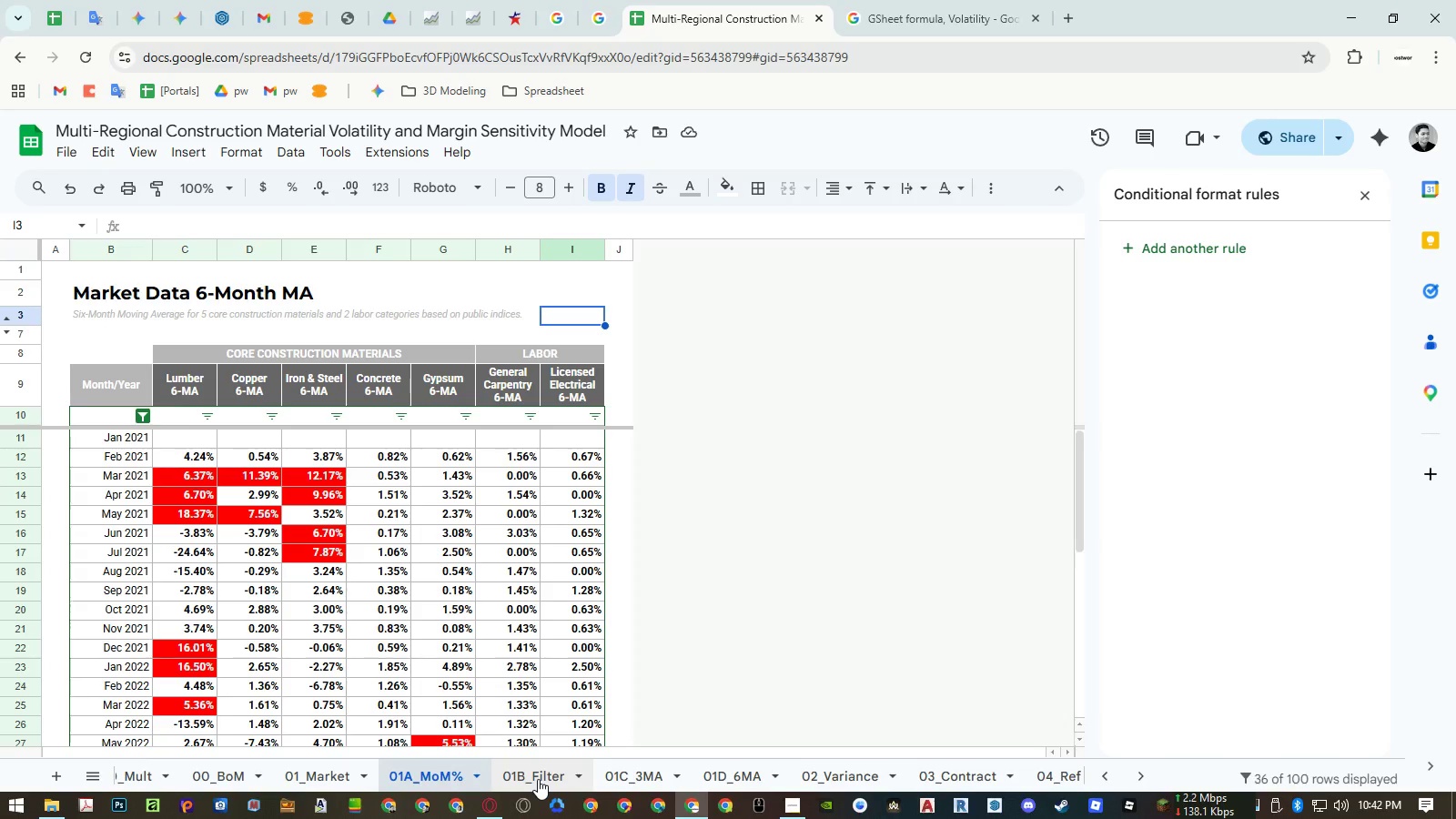 
left_click([538, 779])
 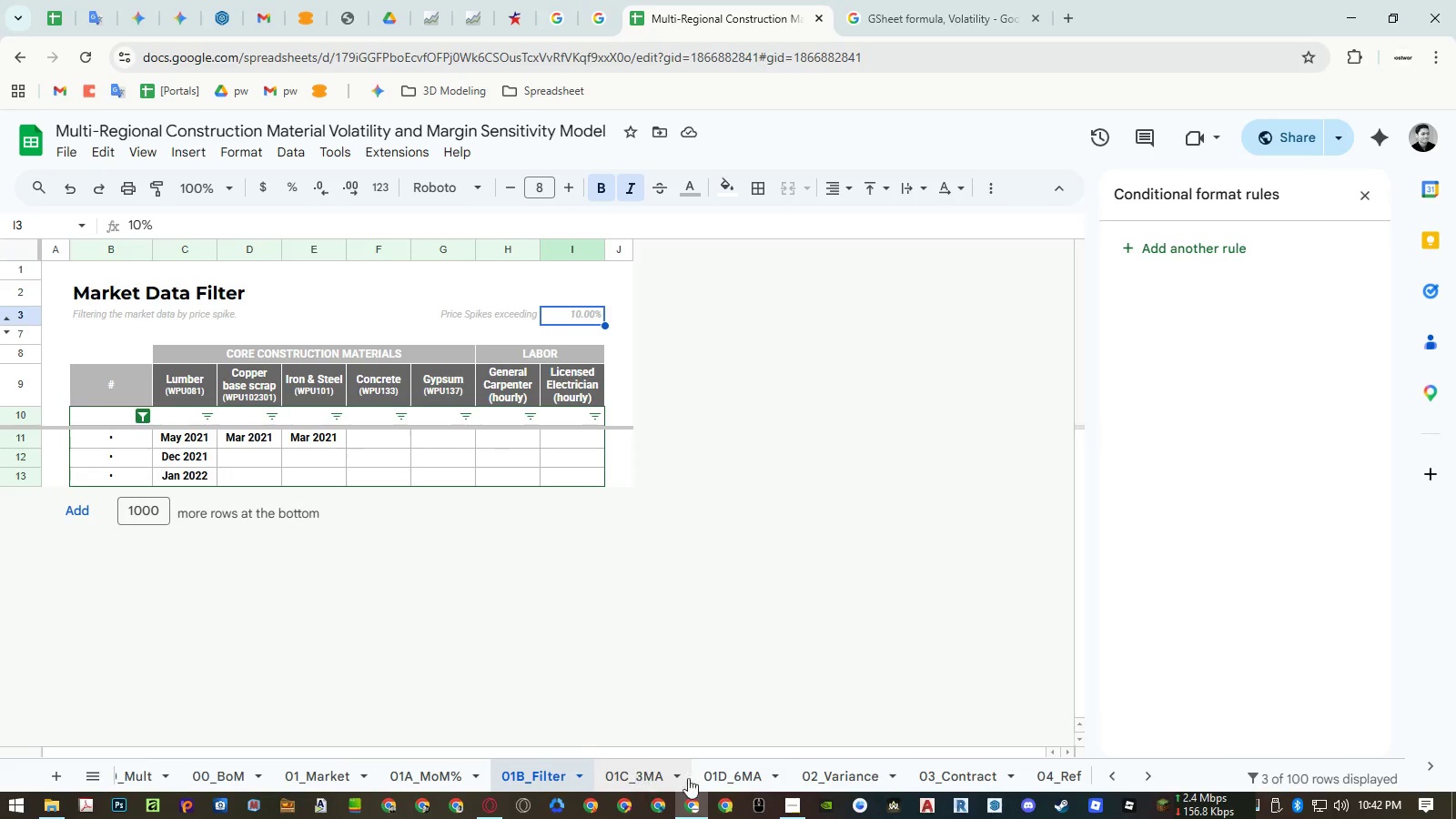 
left_click([793, 807])